 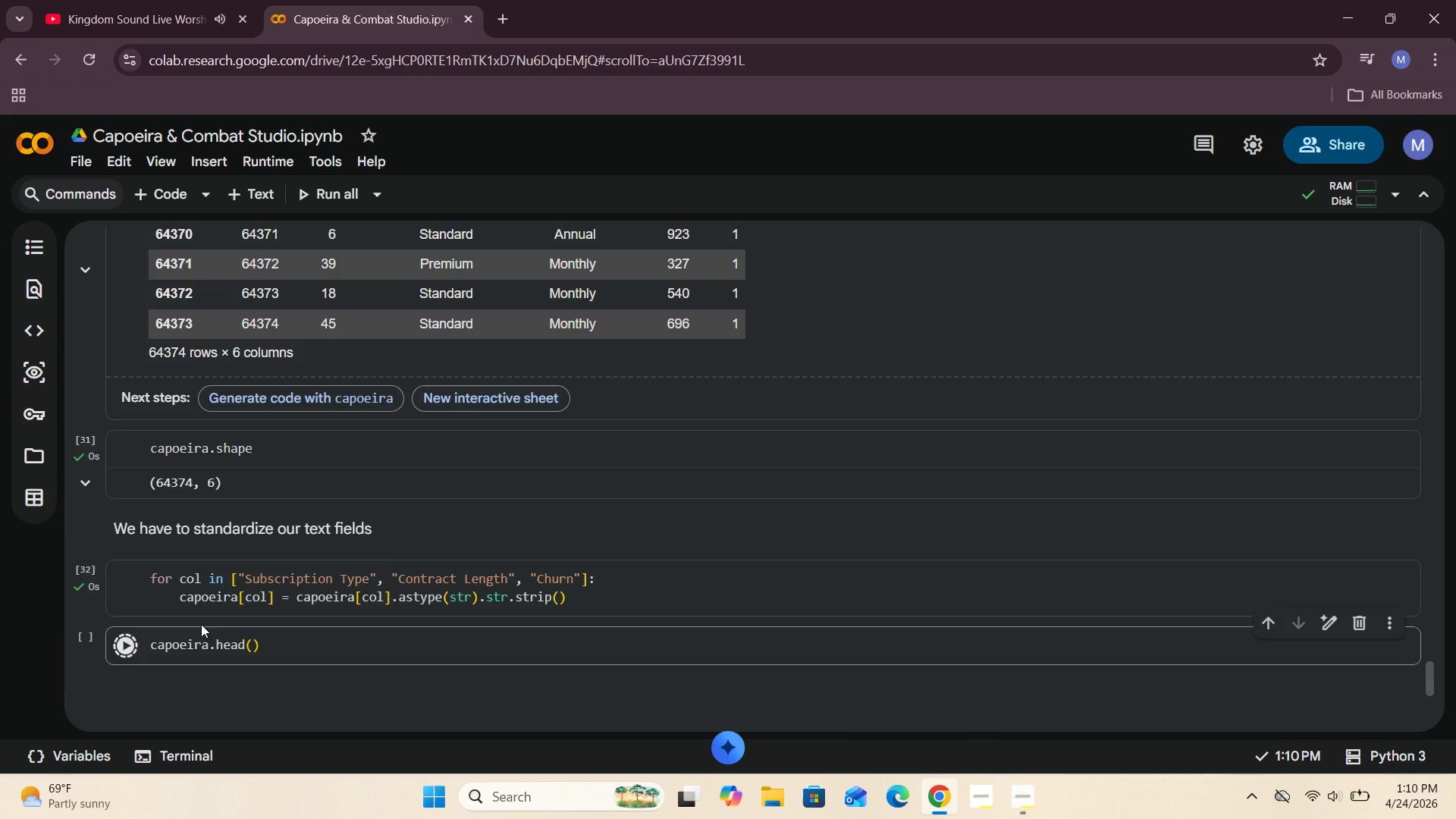 
scroll: coordinate [388, 575], scroll_direction: down, amount: 2.0
 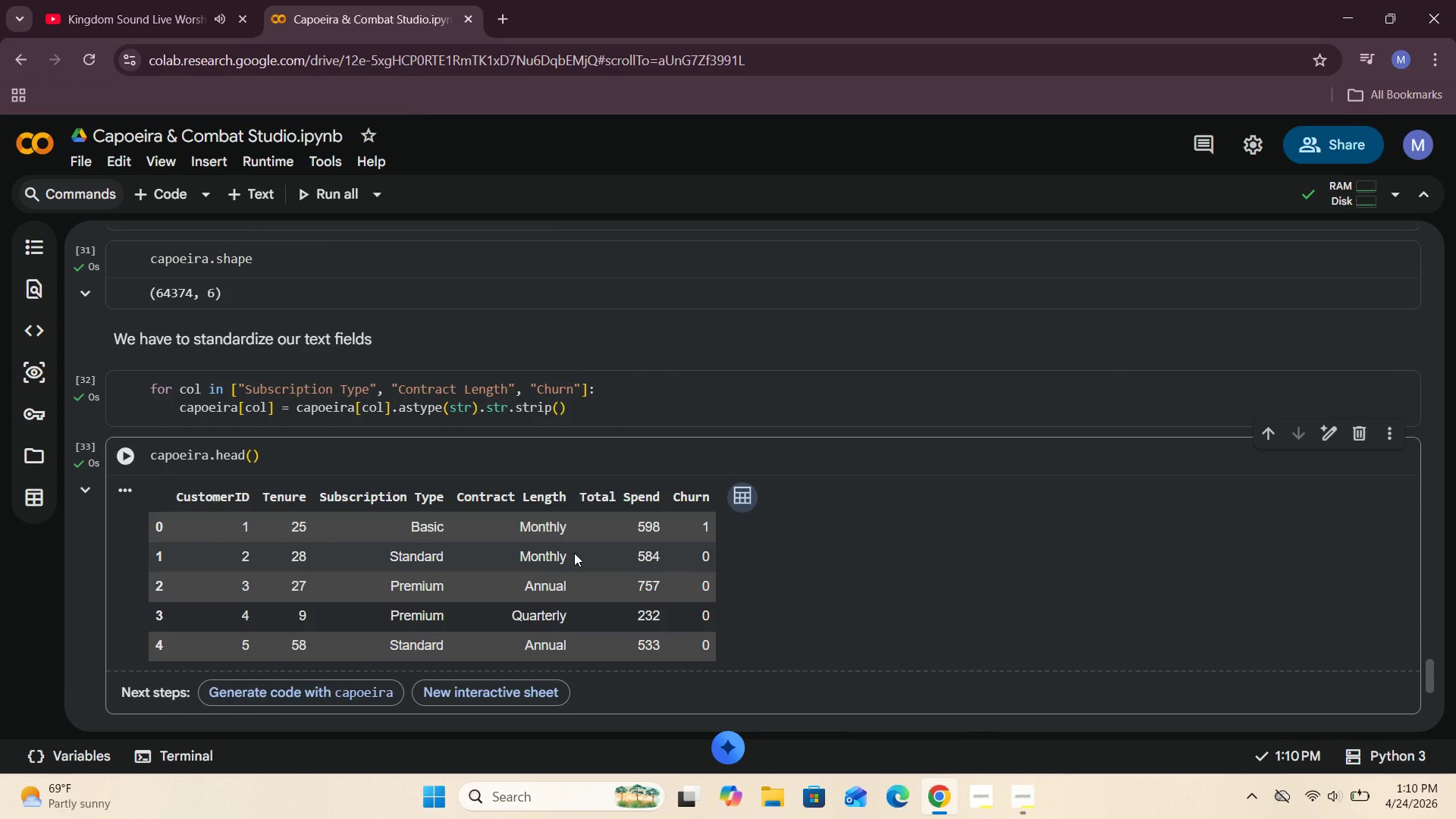 
wait(11.64)
 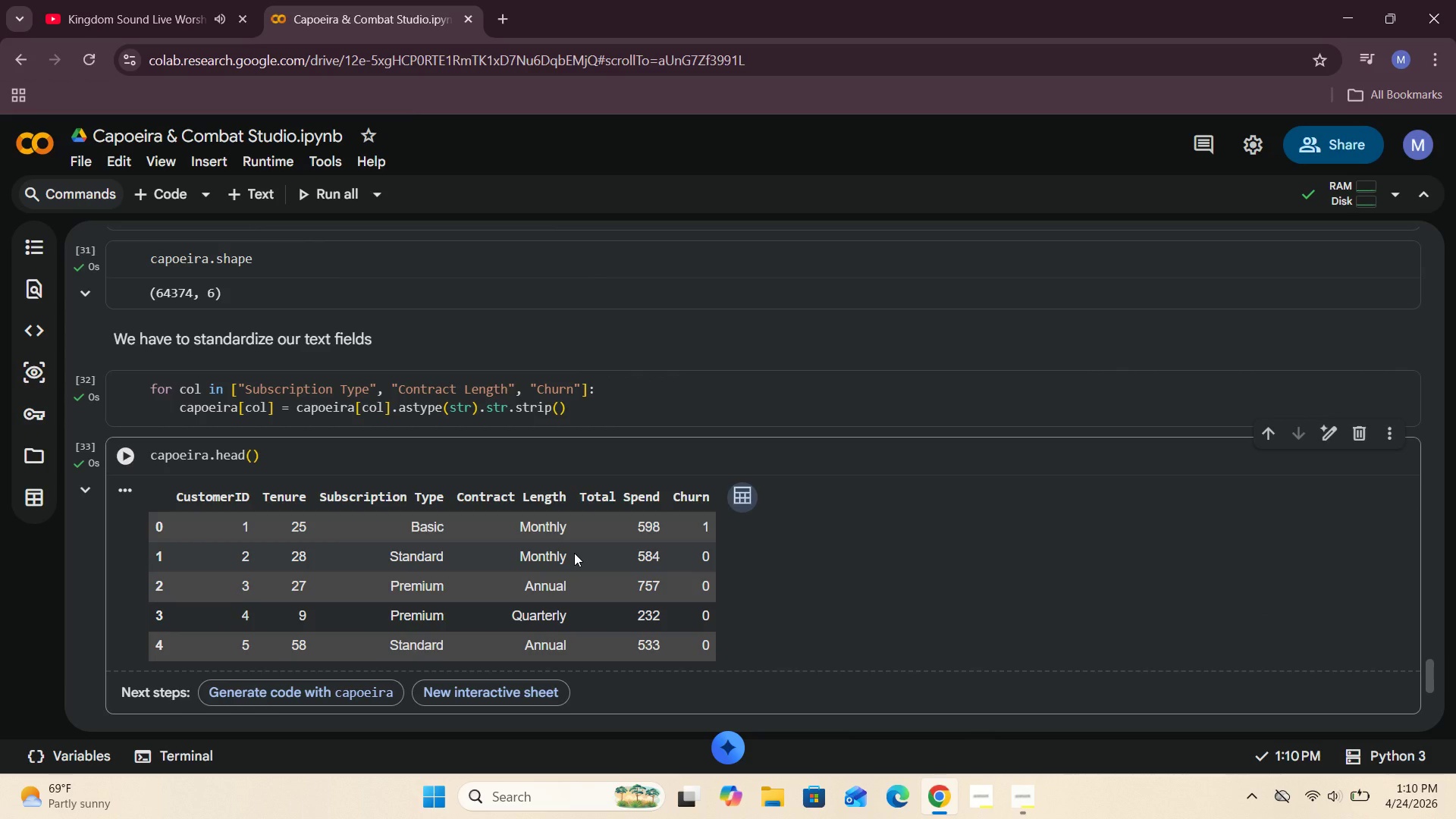 
scroll: coordinate [380, 396], scroll_direction: down, amount: 2.0
 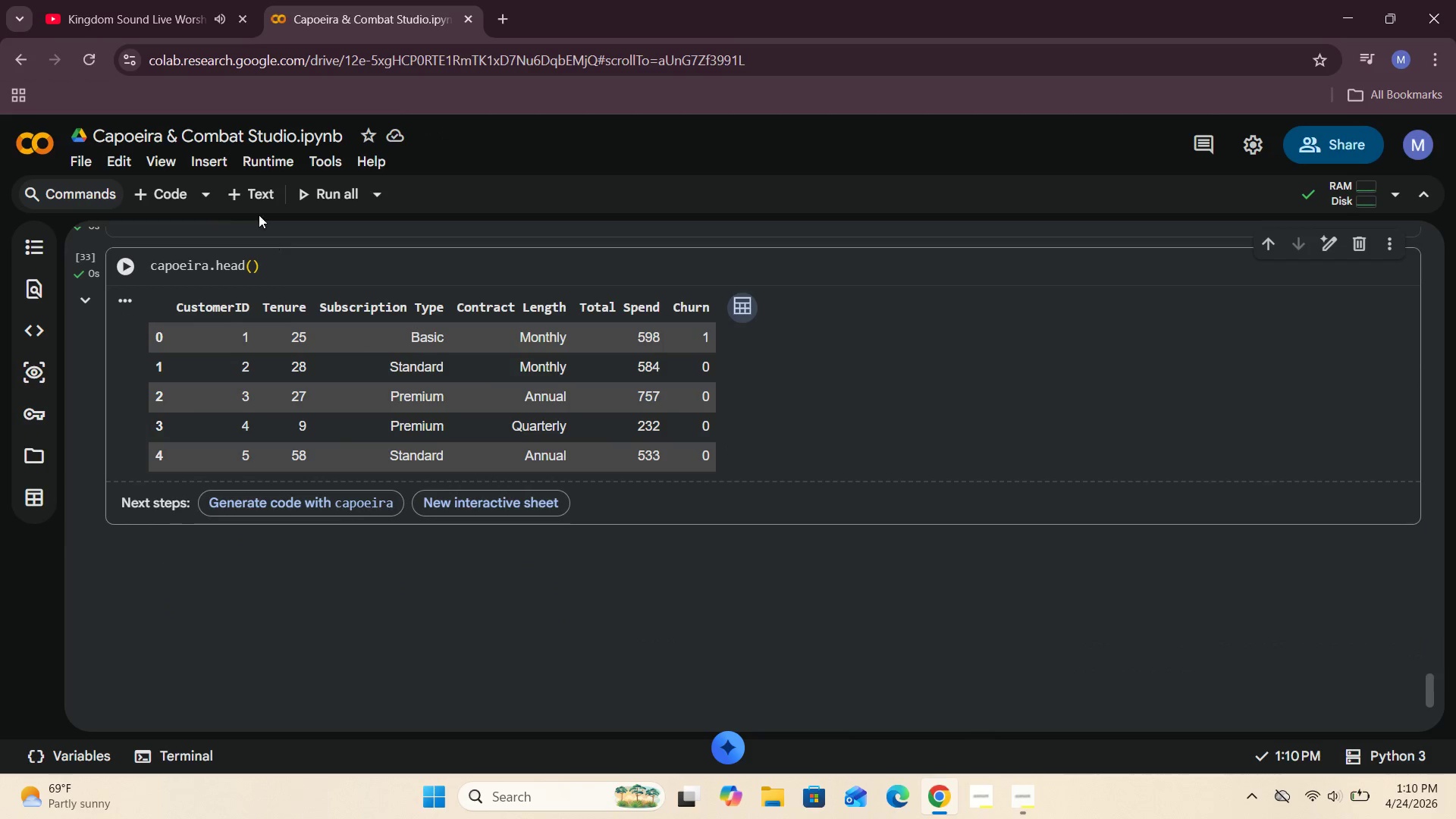 
mouse_move([196, 223])
 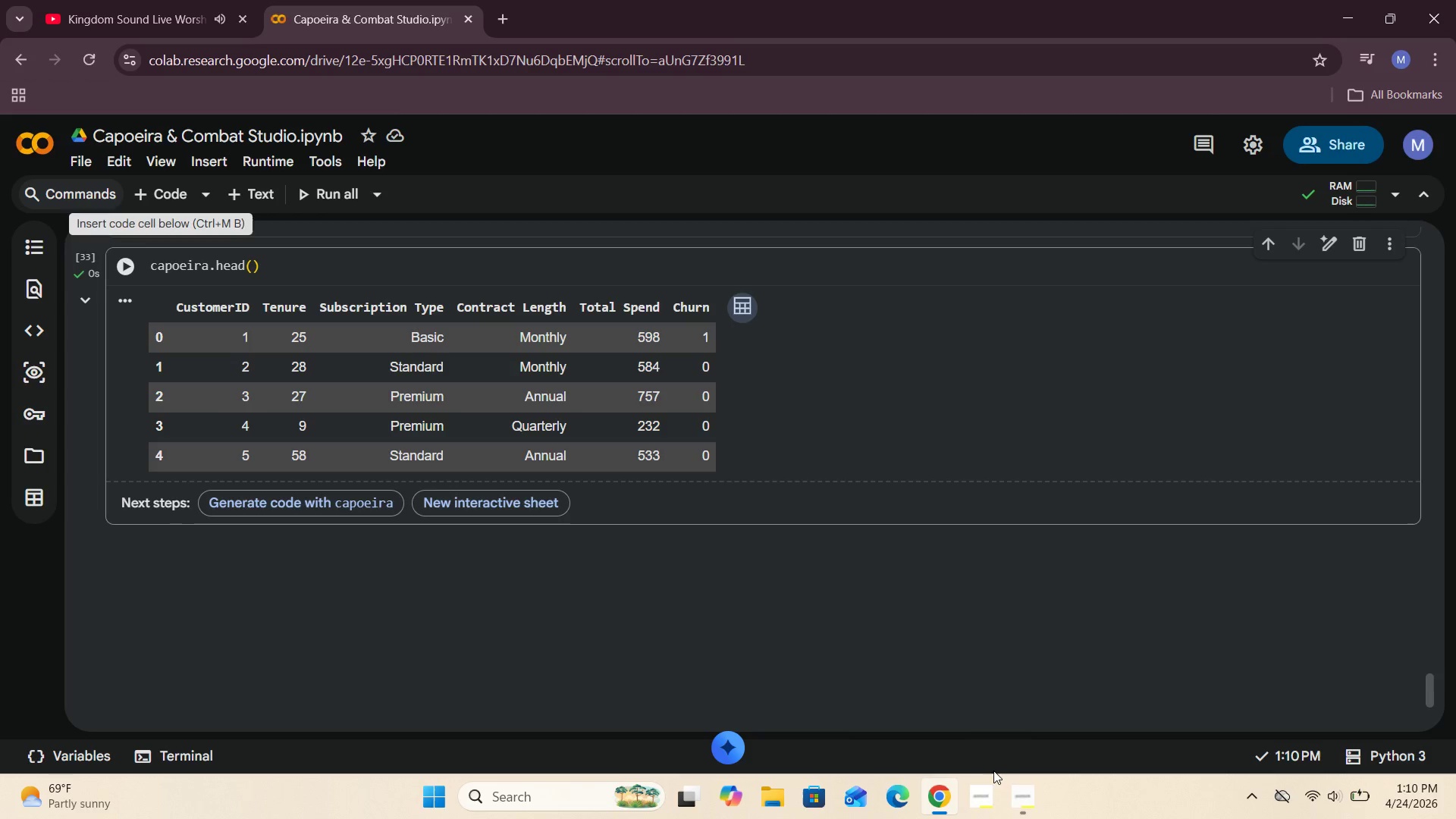 
left_click([1037, 792])